 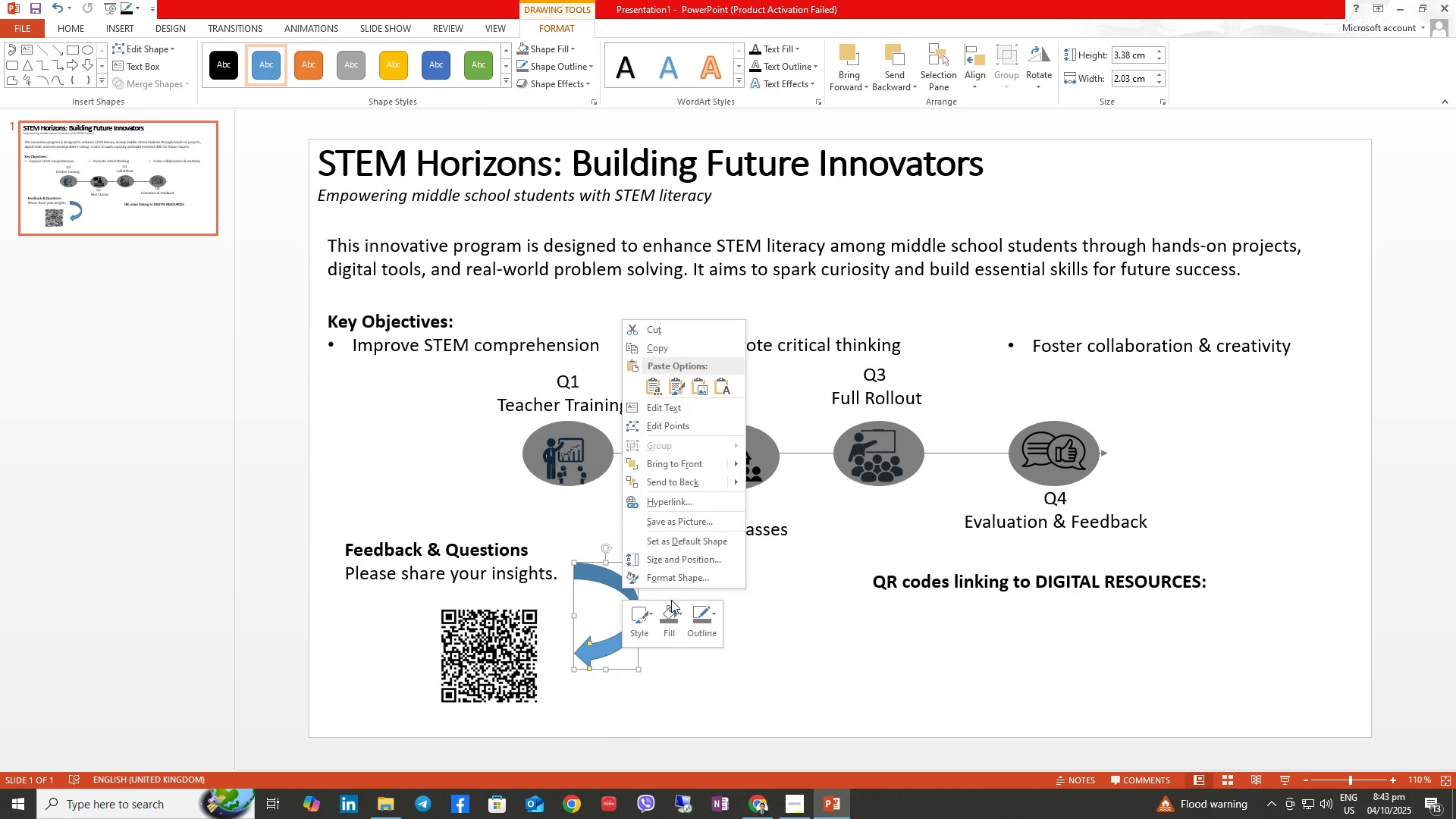 
left_click([844, 670])
 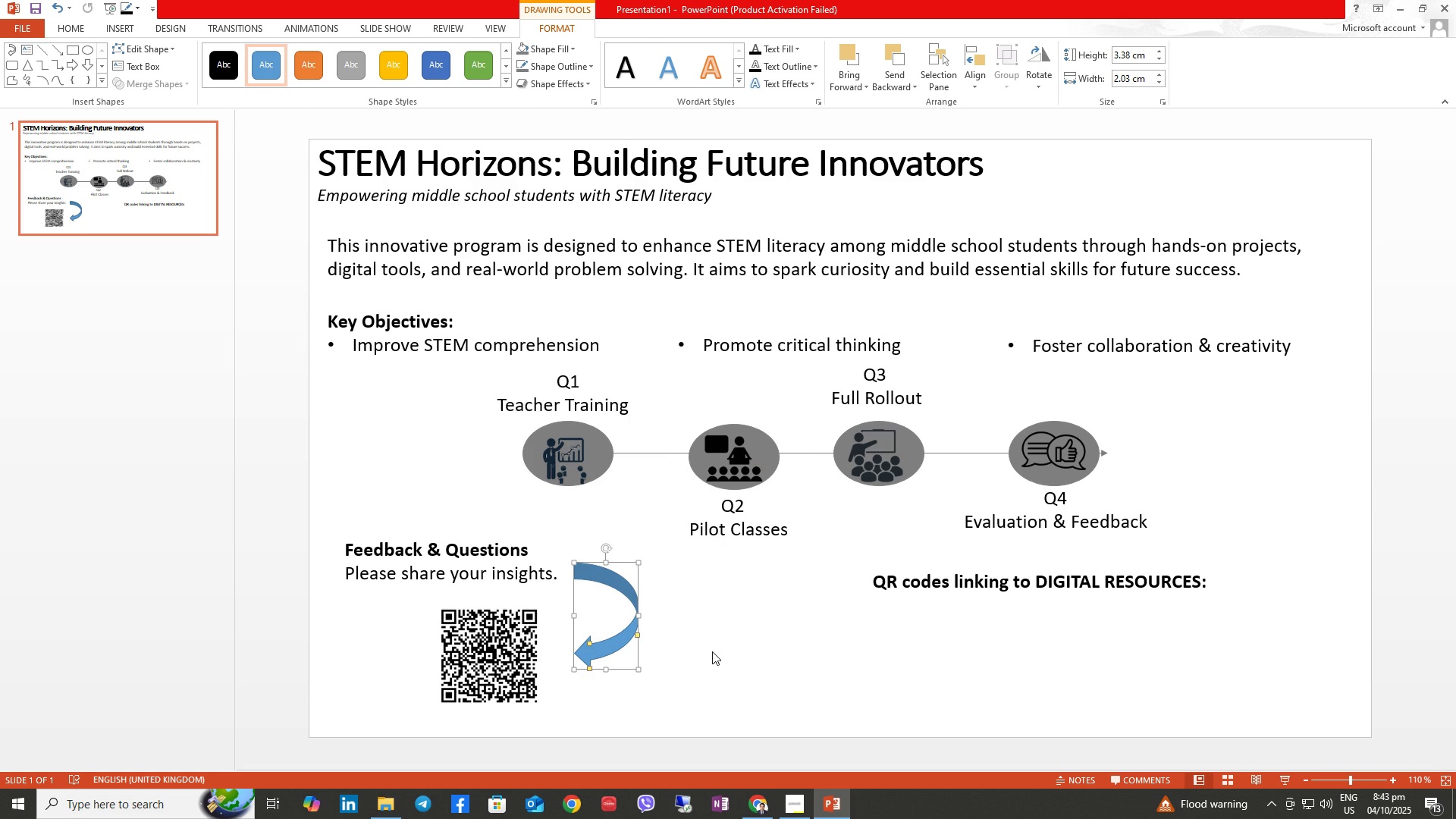 
left_click([710, 649])
 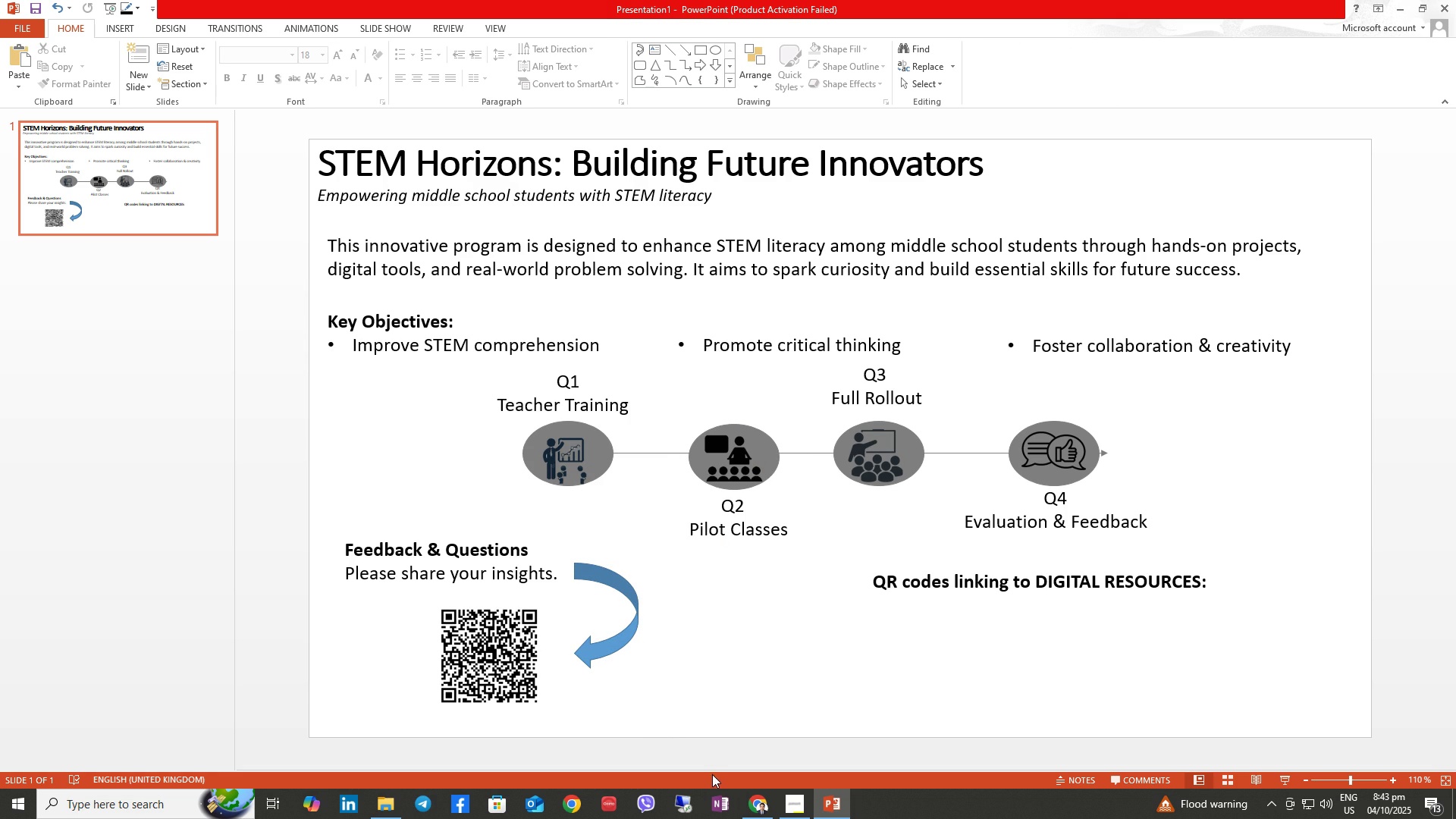 
wait(9.44)
 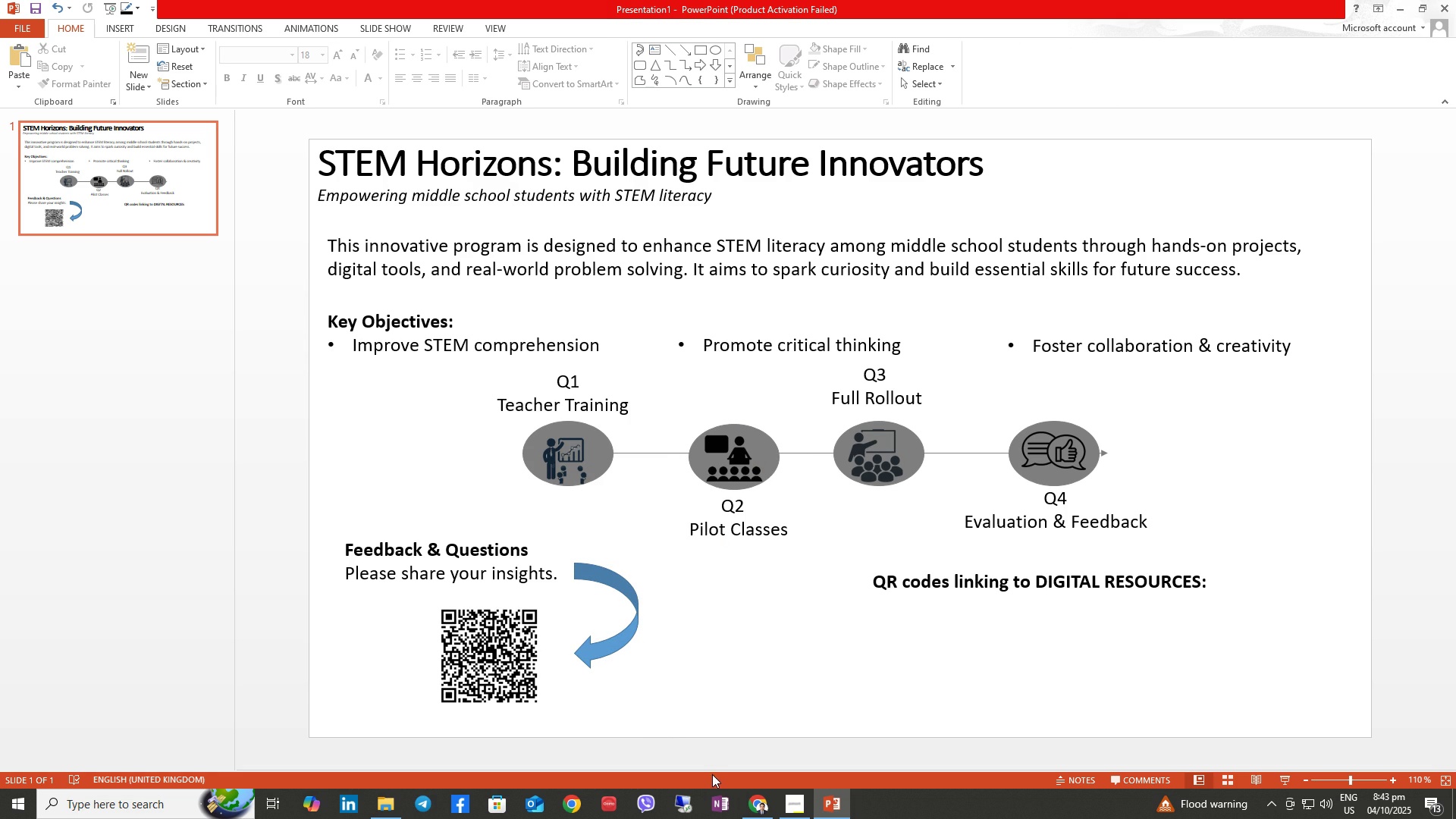 
left_click([790, 794])